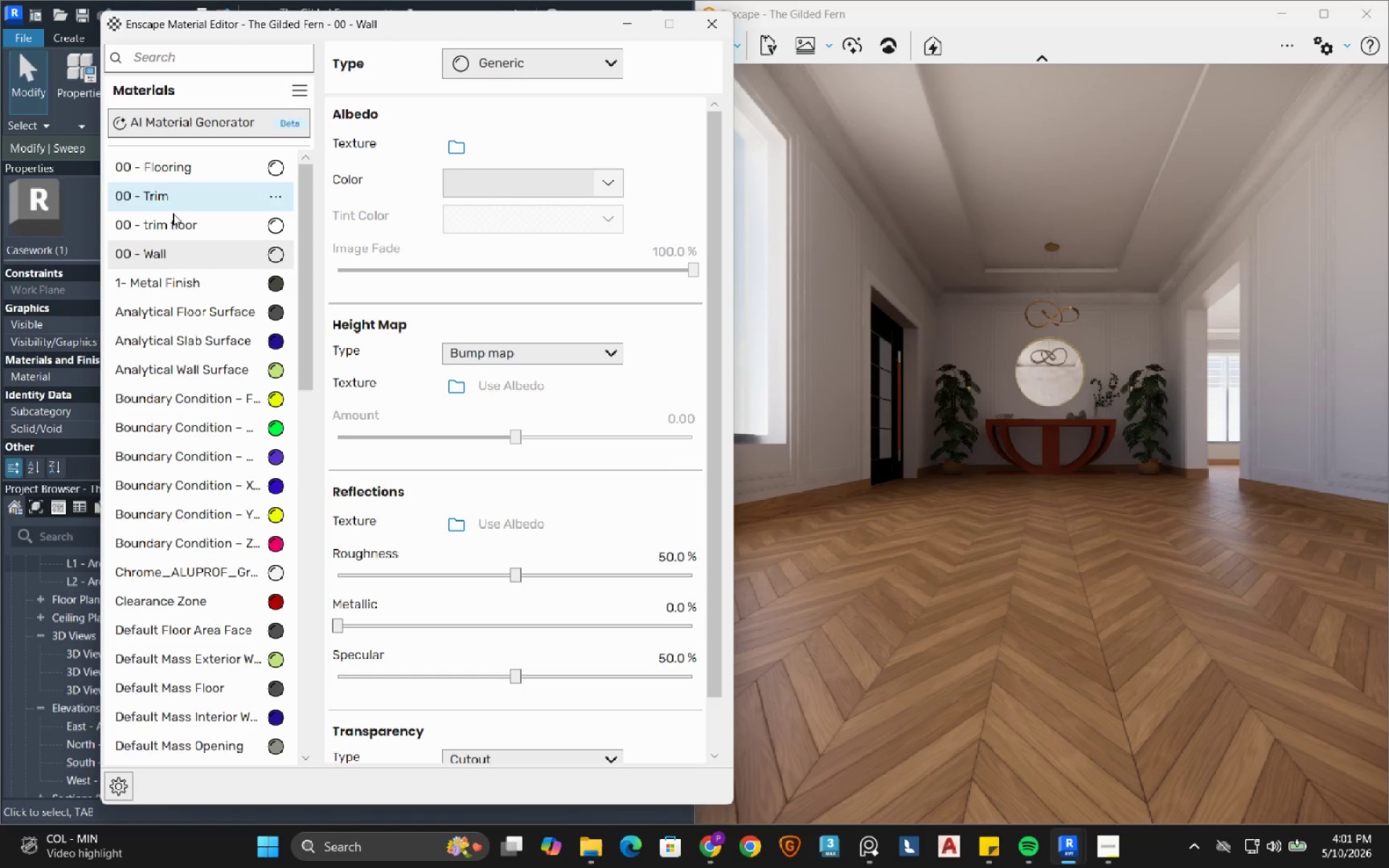 
scroll: coordinate [170, 289], scroll_direction: up, amount: 4.0
 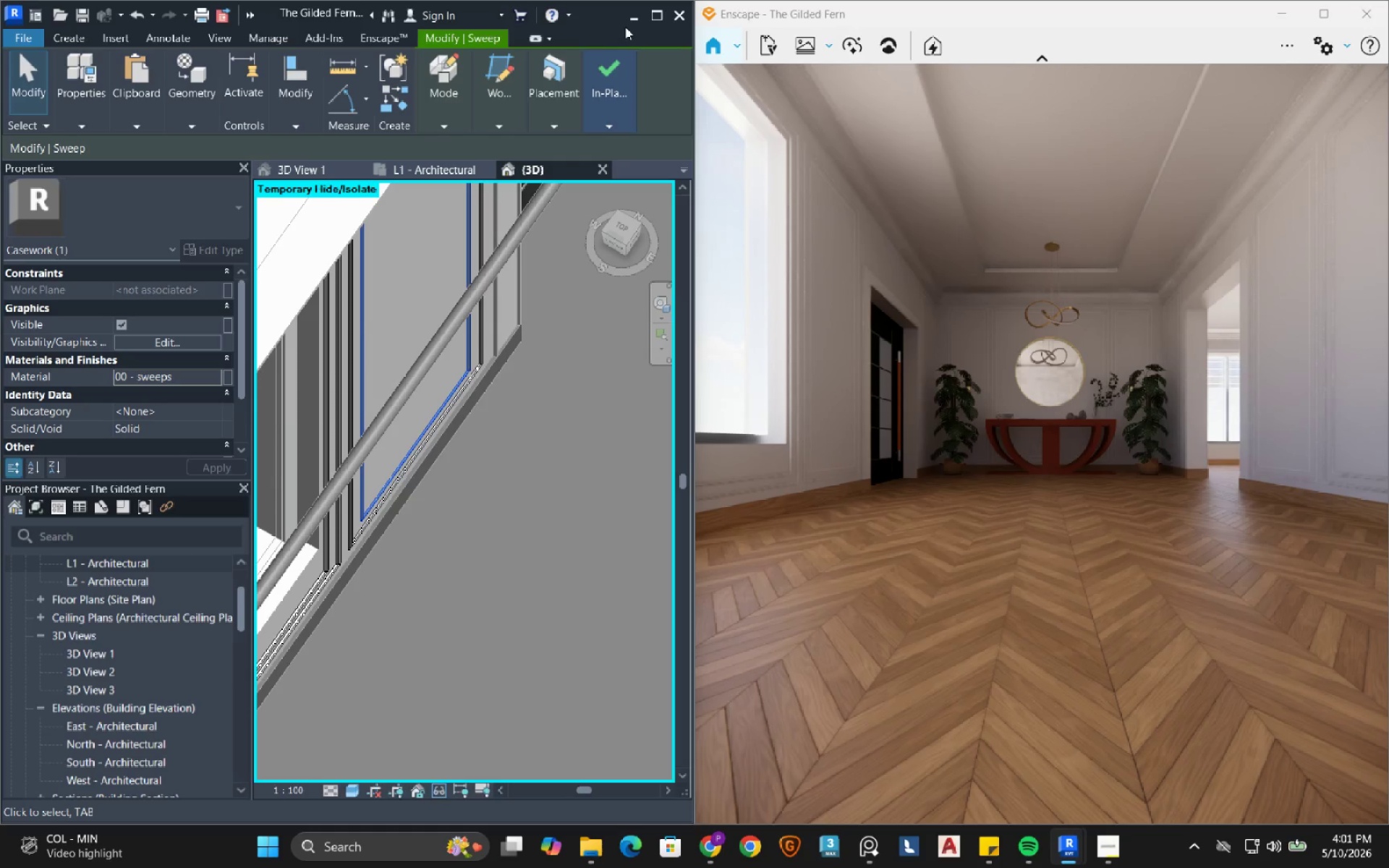 
double_click([605, 91])
 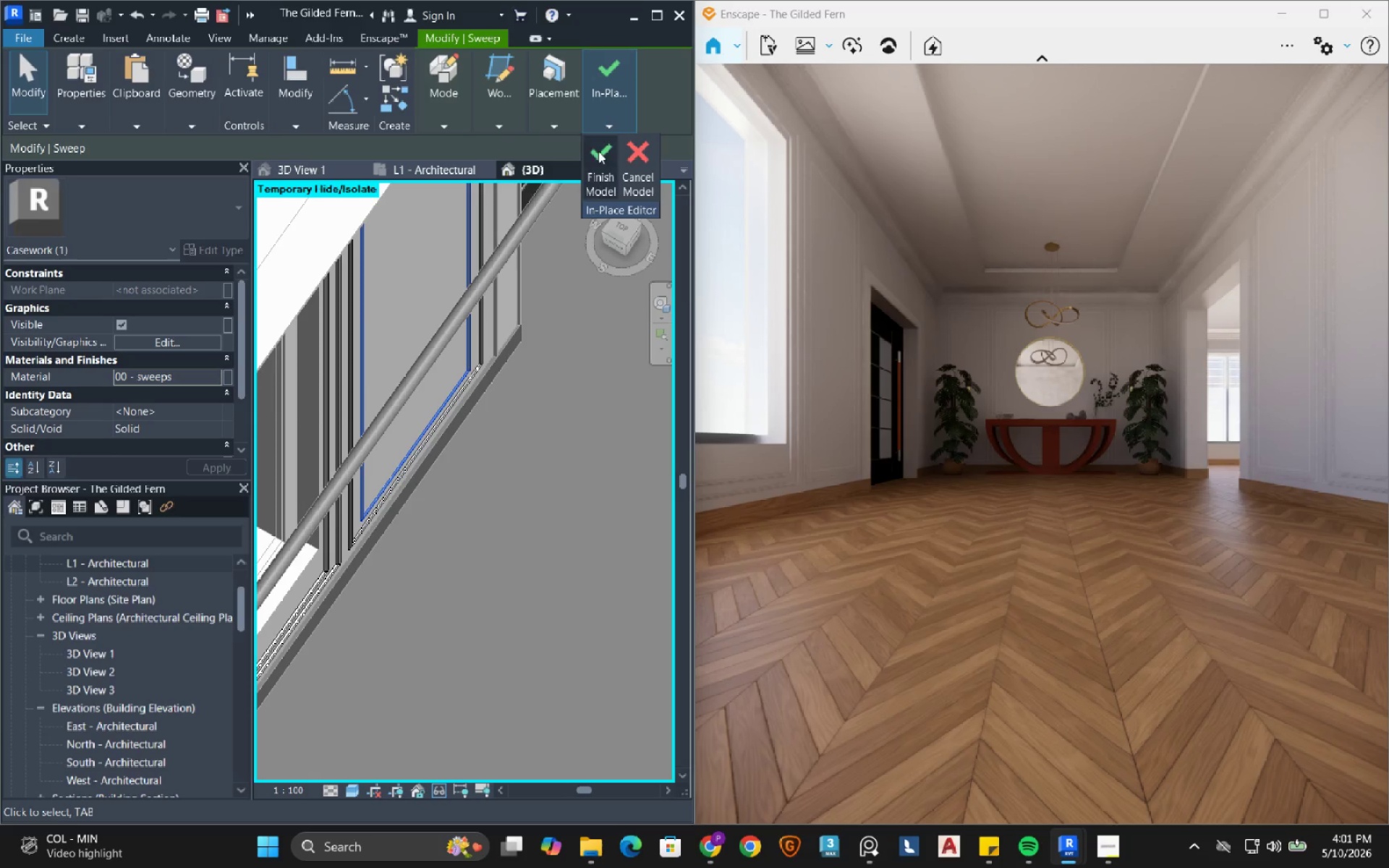 
triple_click([598, 158])
 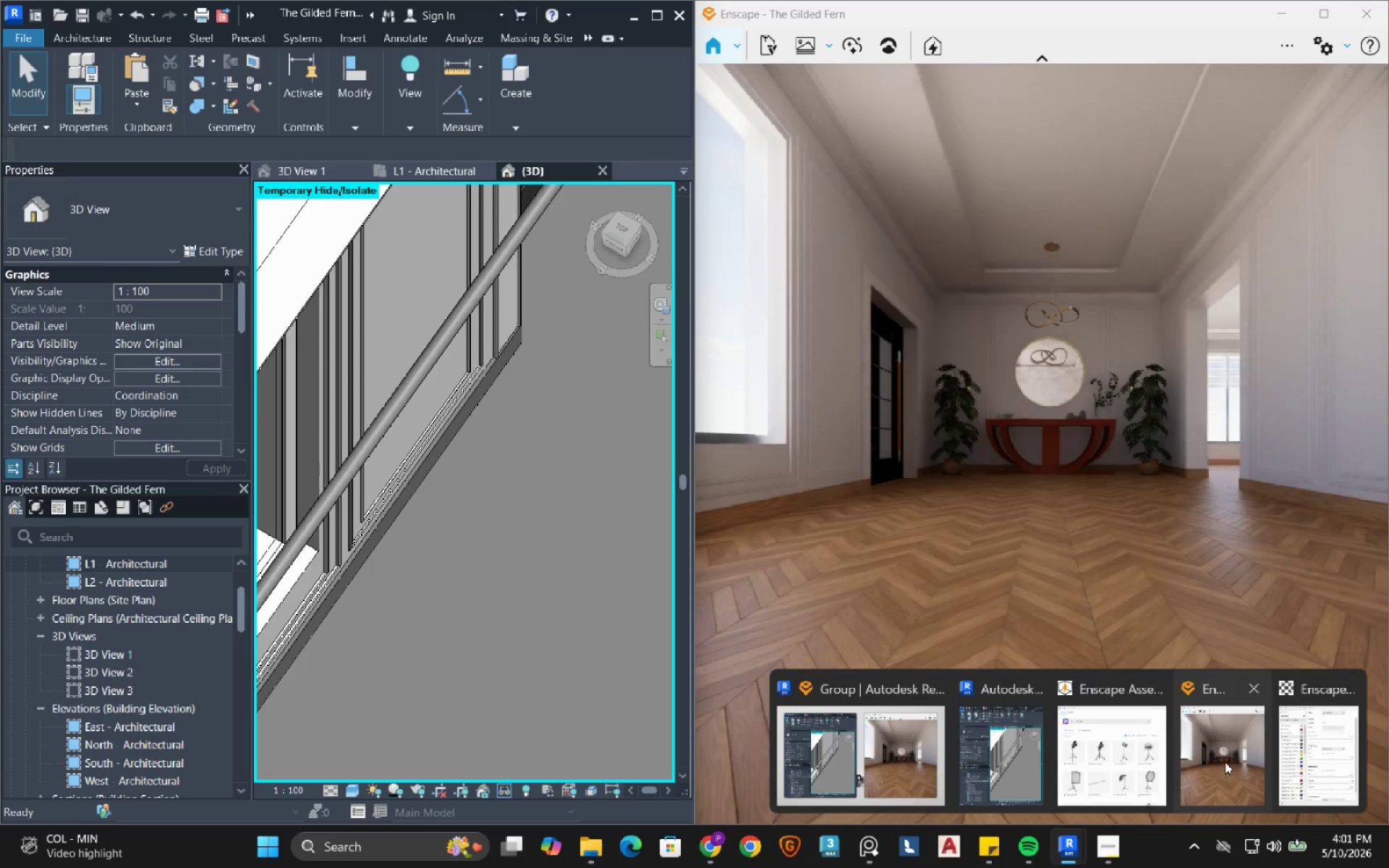 
left_click([1301, 749])
 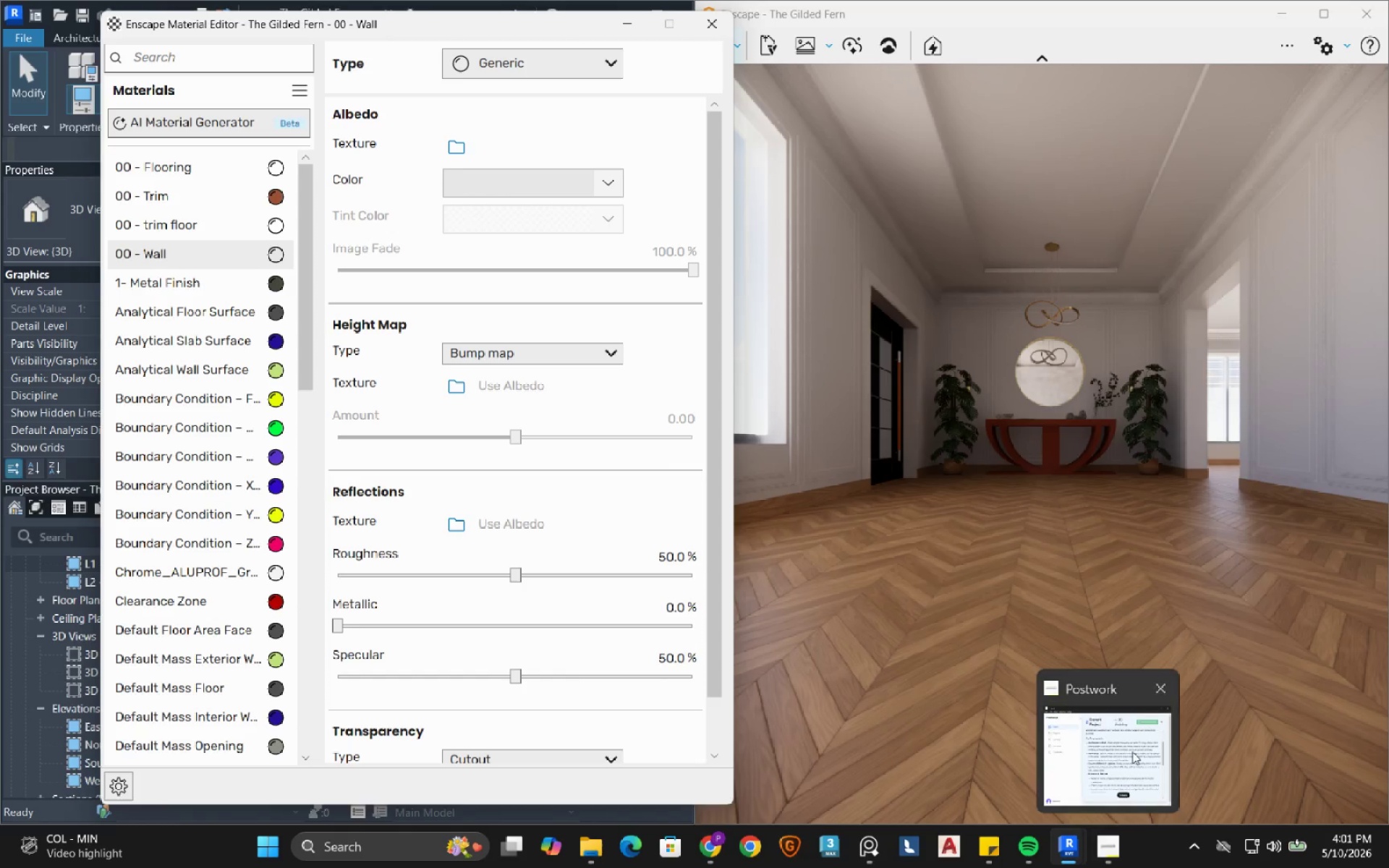 
left_click([1132, 752])